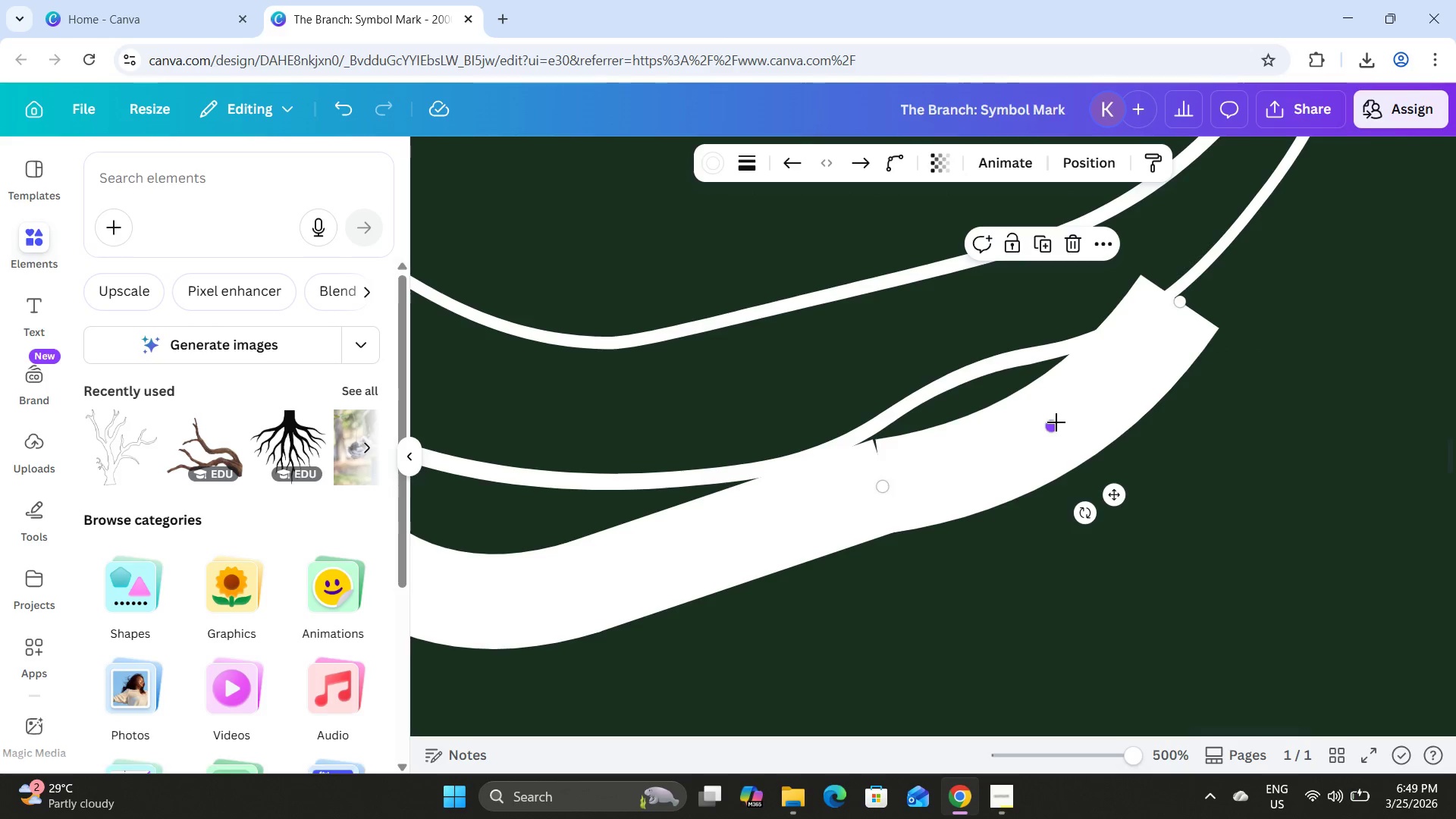 
left_click_drag(start_coordinate=[1053, 425], to_coordinate=[1054, 418])
 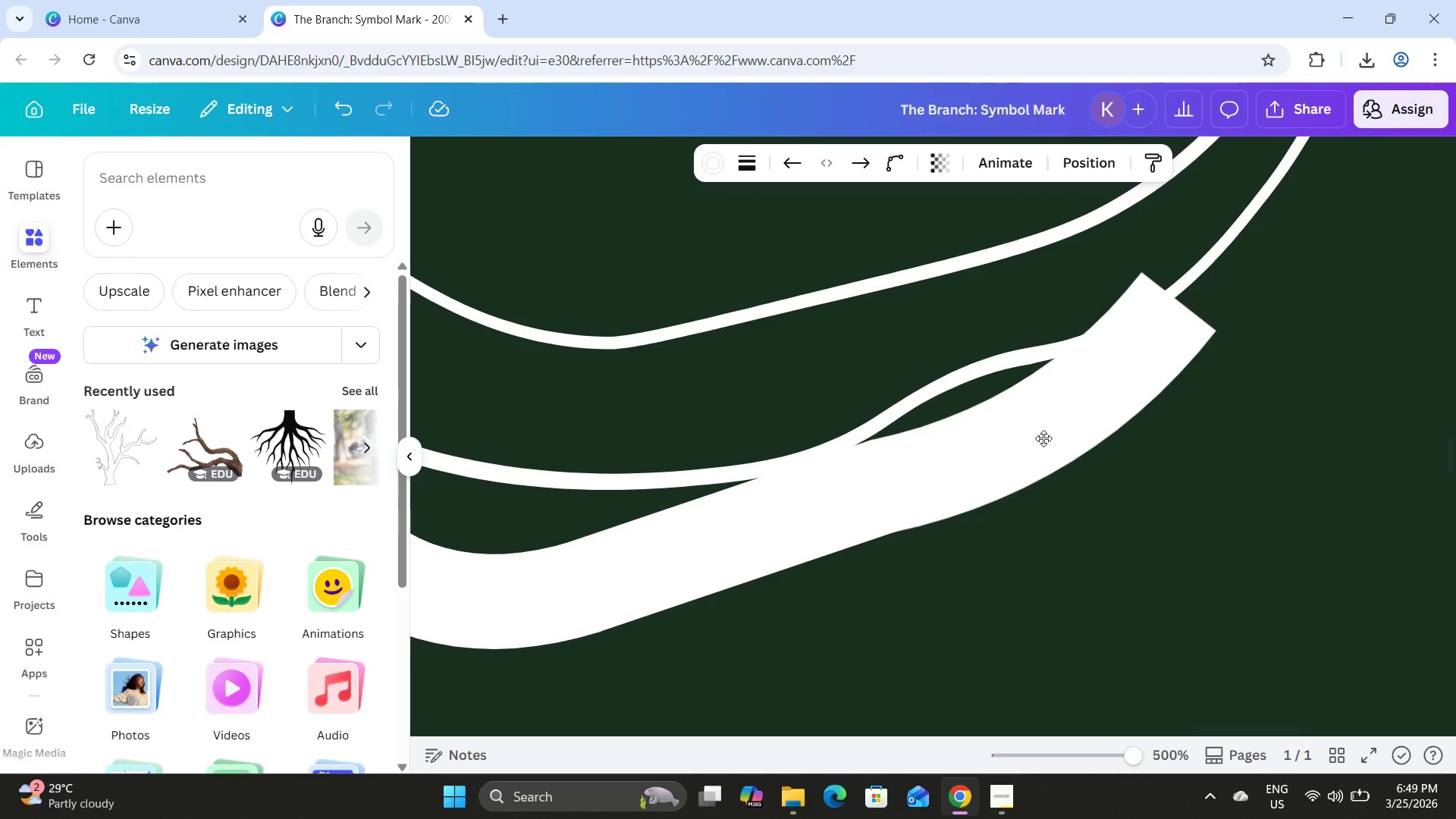 
wait(5.16)
 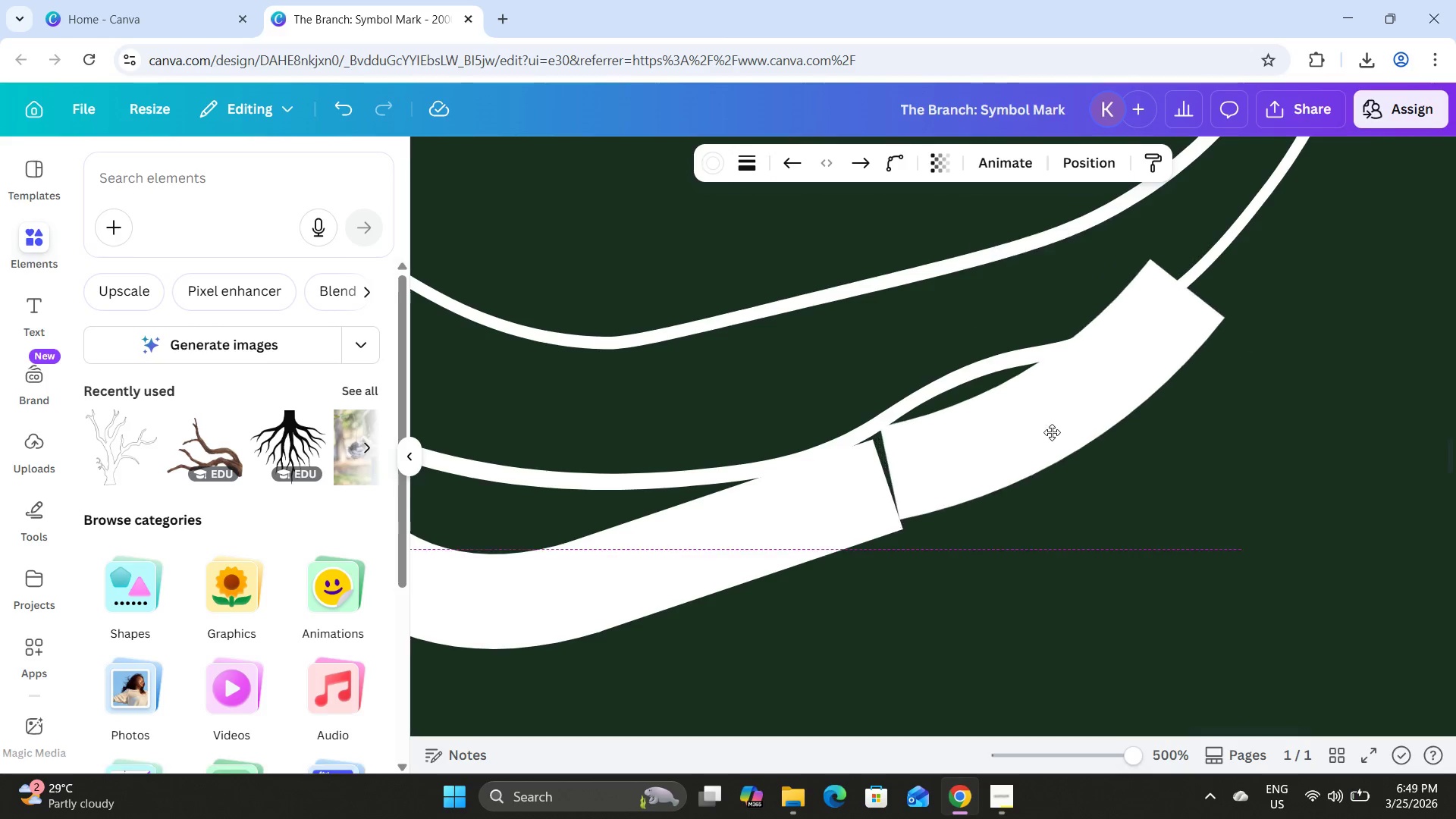 
left_click([1171, 450])
 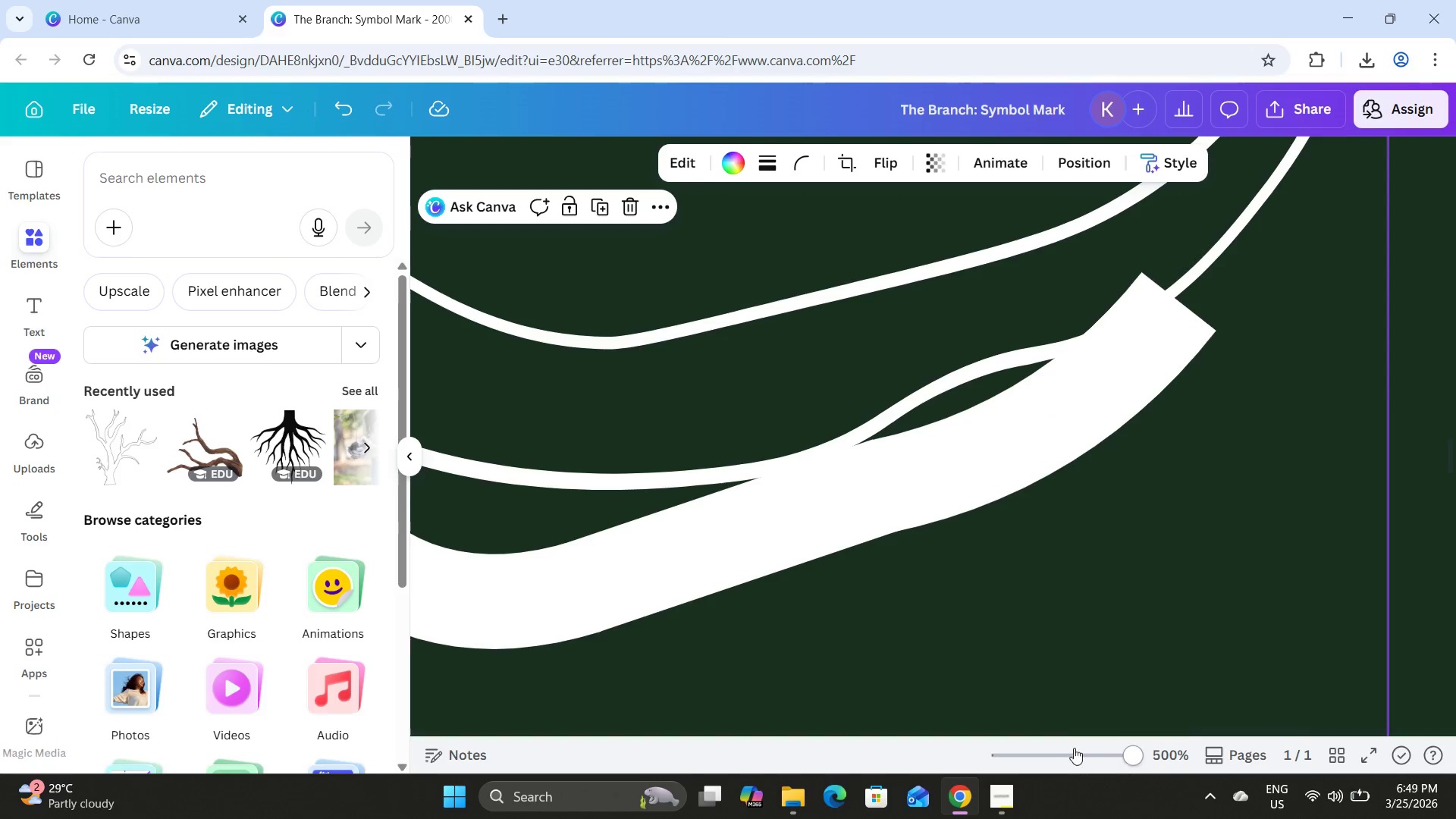 
left_click_drag(start_coordinate=[1124, 751], to_coordinate=[1084, 722])
 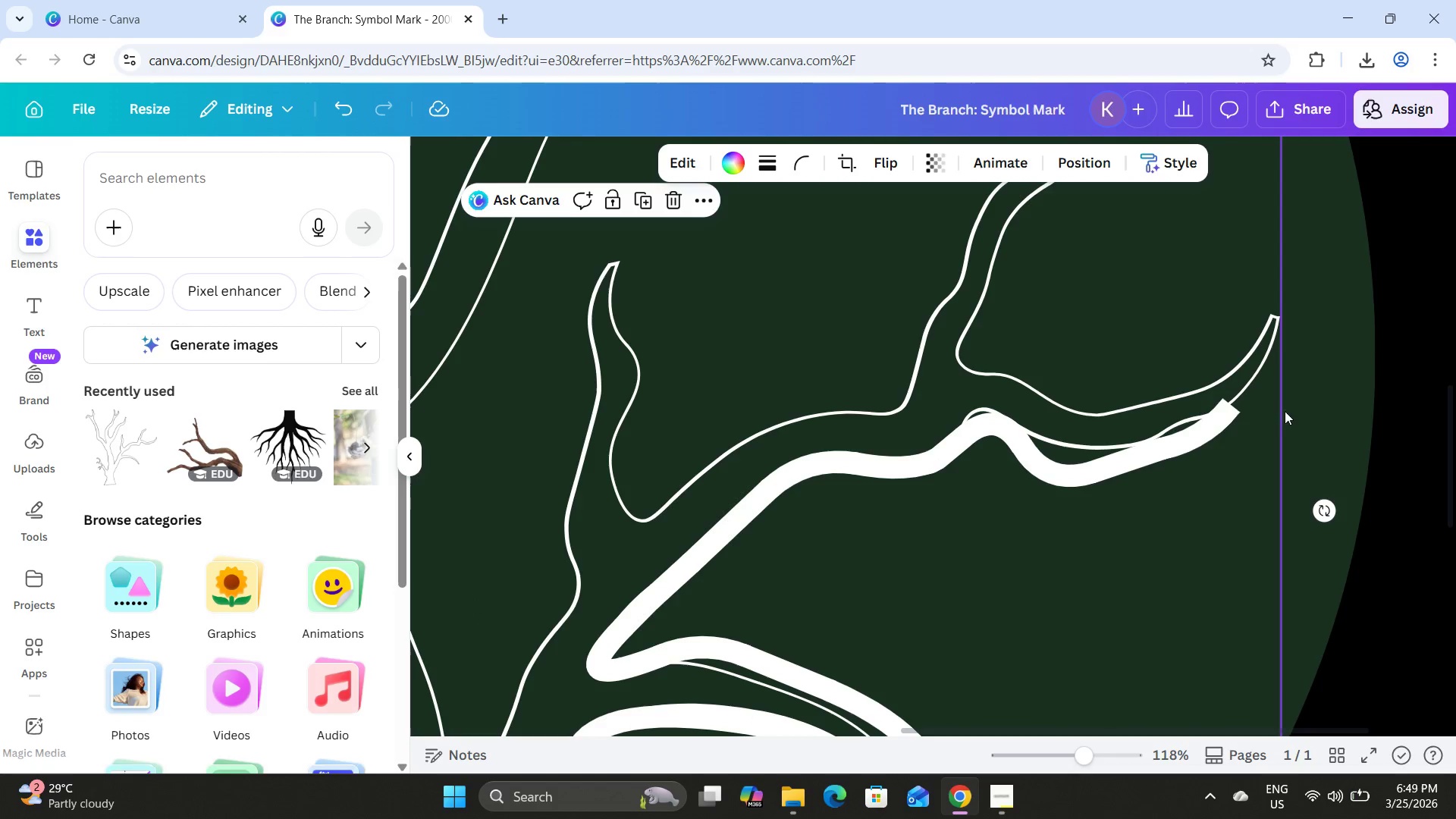 
left_click([1314, 373])
 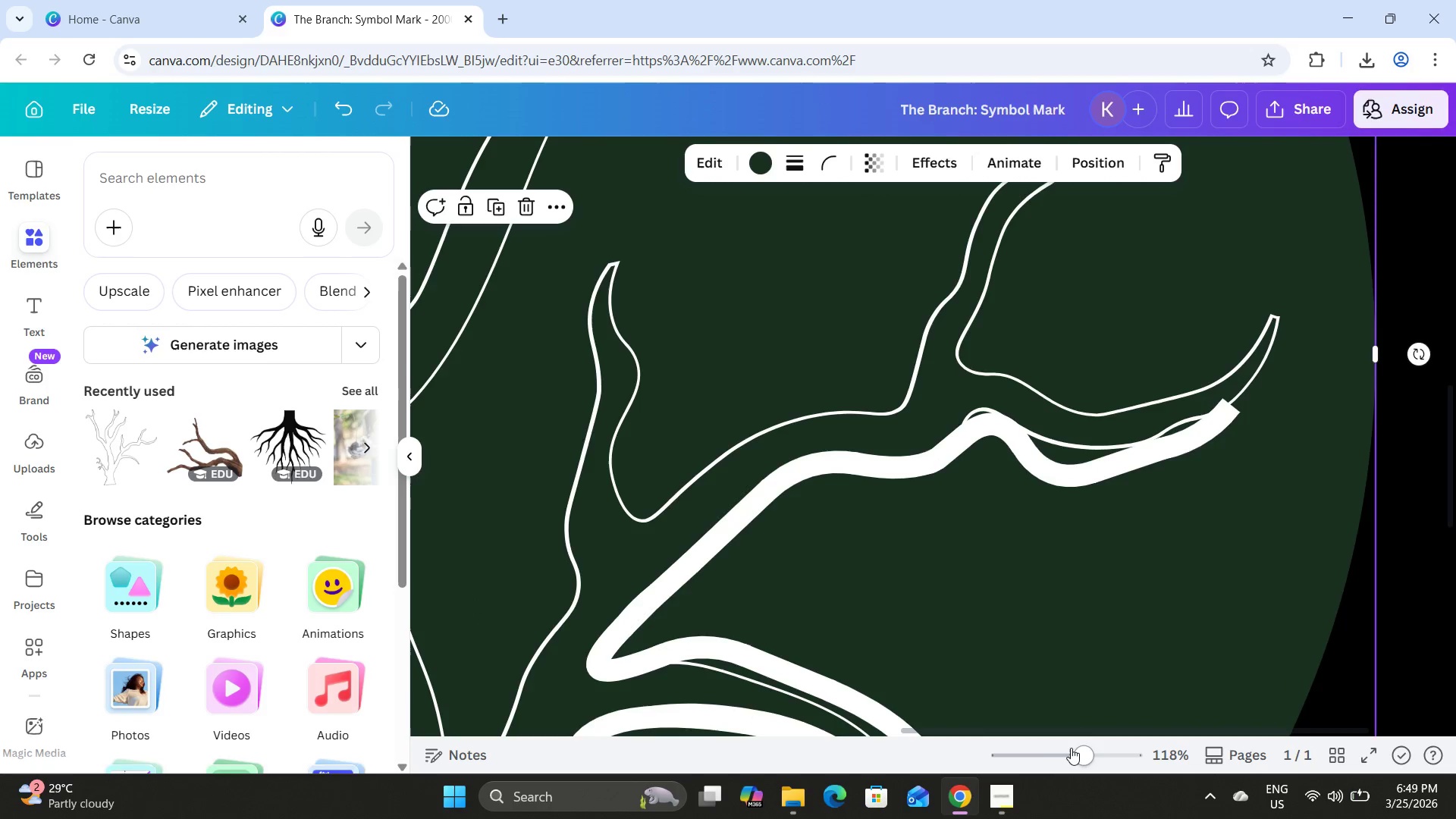 
left_click_drag(start_coordinate=[1072, 748], to_coordinate=[1025, 740])
 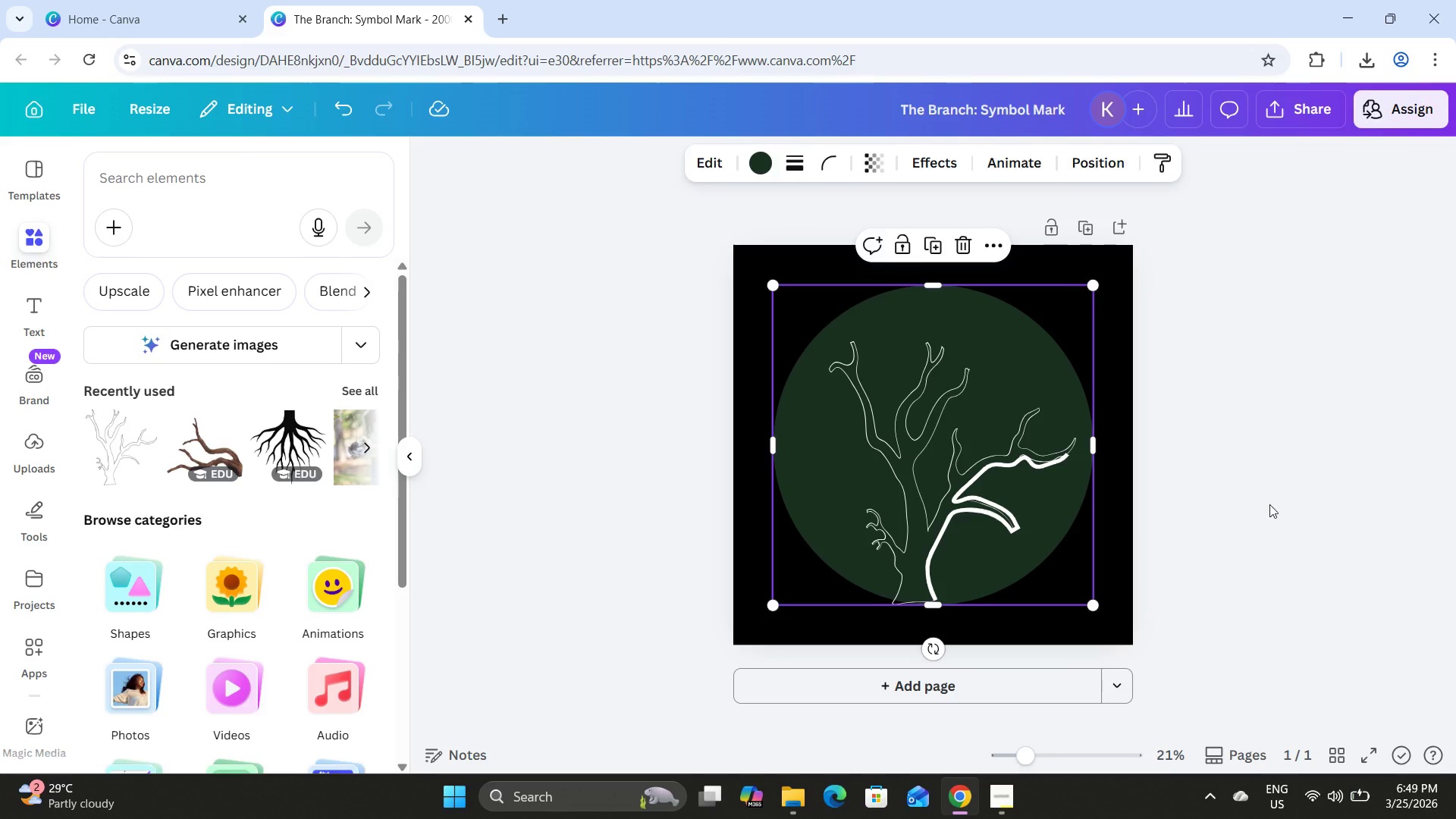 
left_click([1276, 492])
 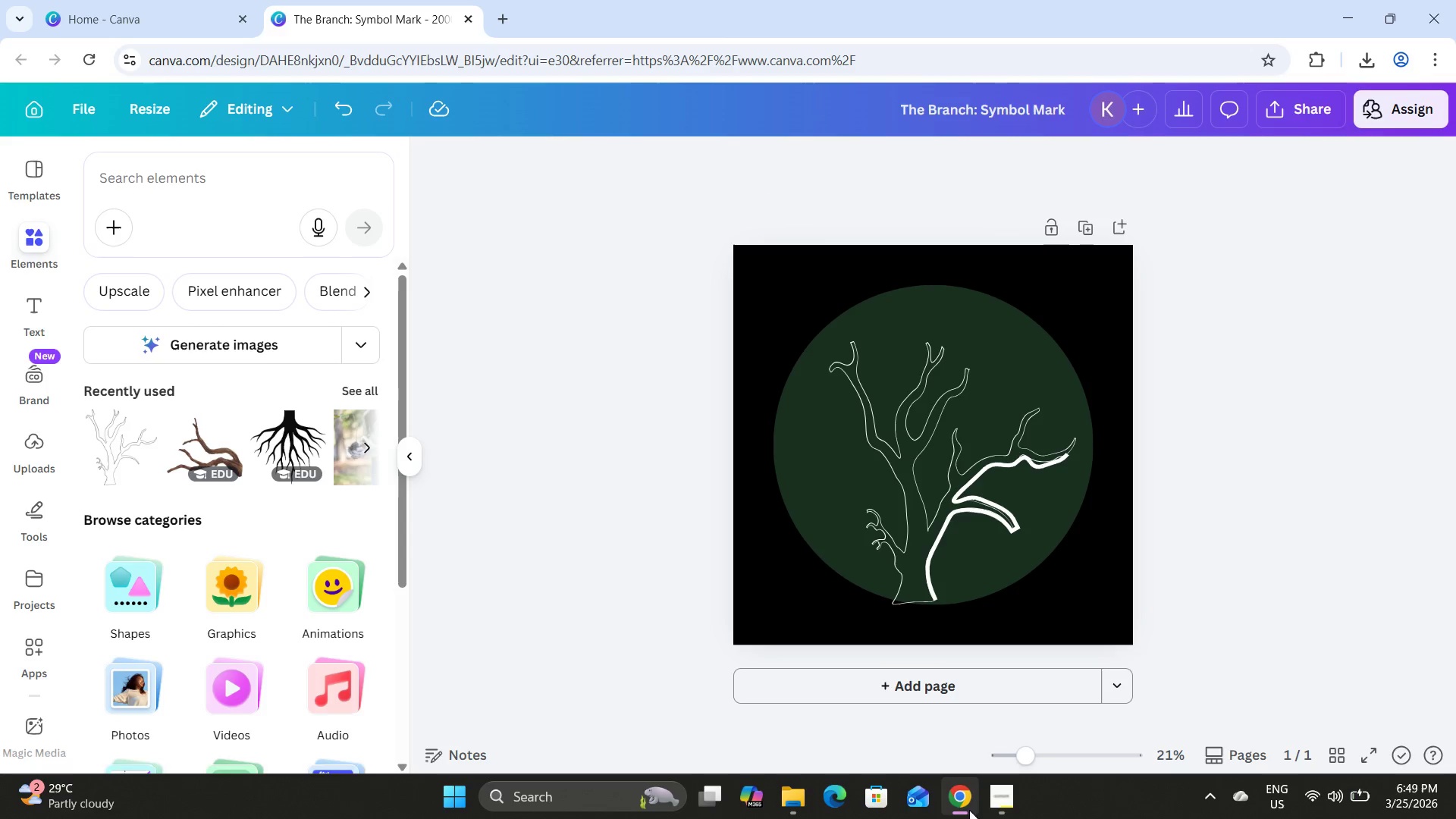 
left_click([996, 799])